 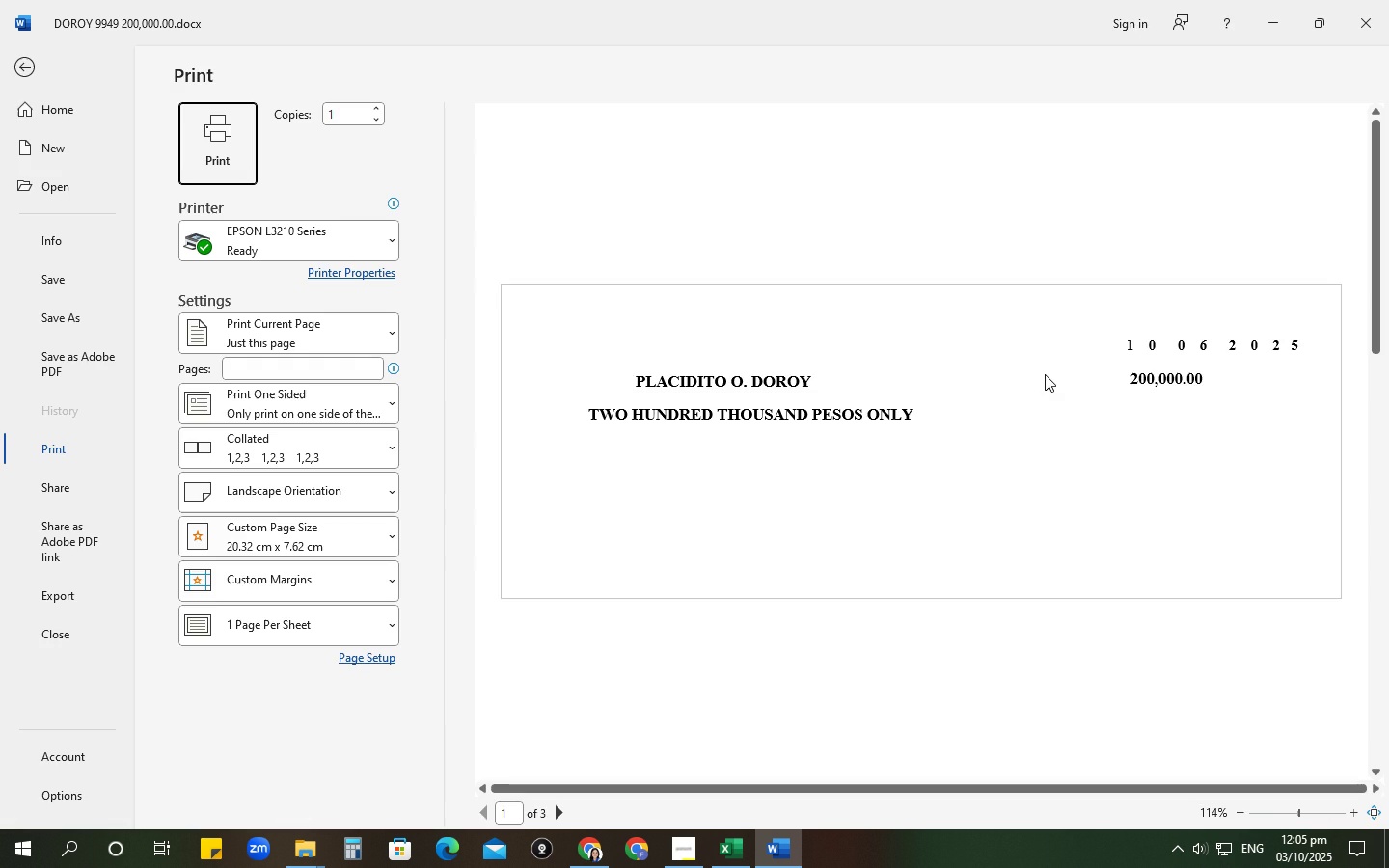 
left_click([279, 337])
 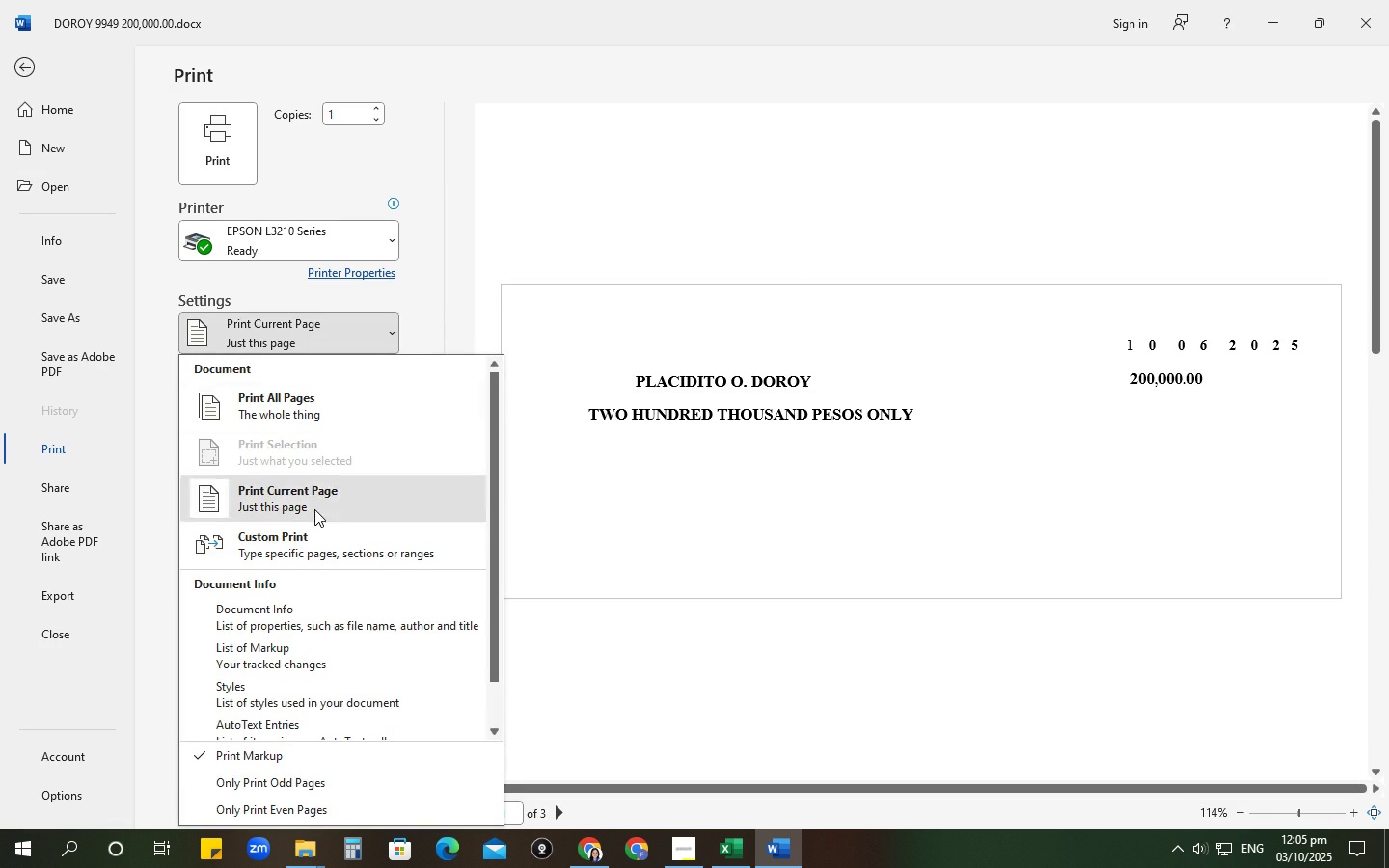 
left_click([314, 509])
 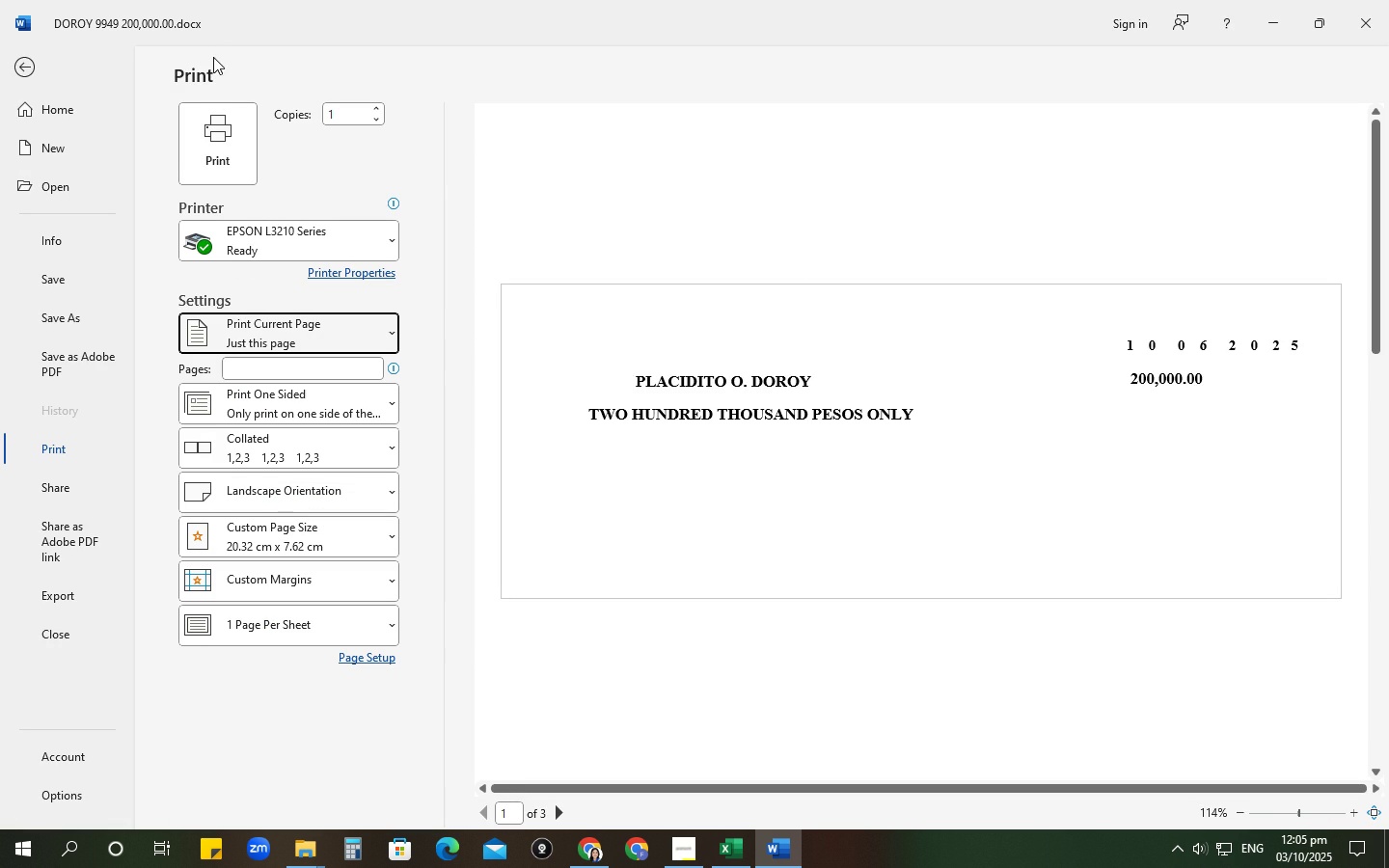 
mouse_move([227, 32])
 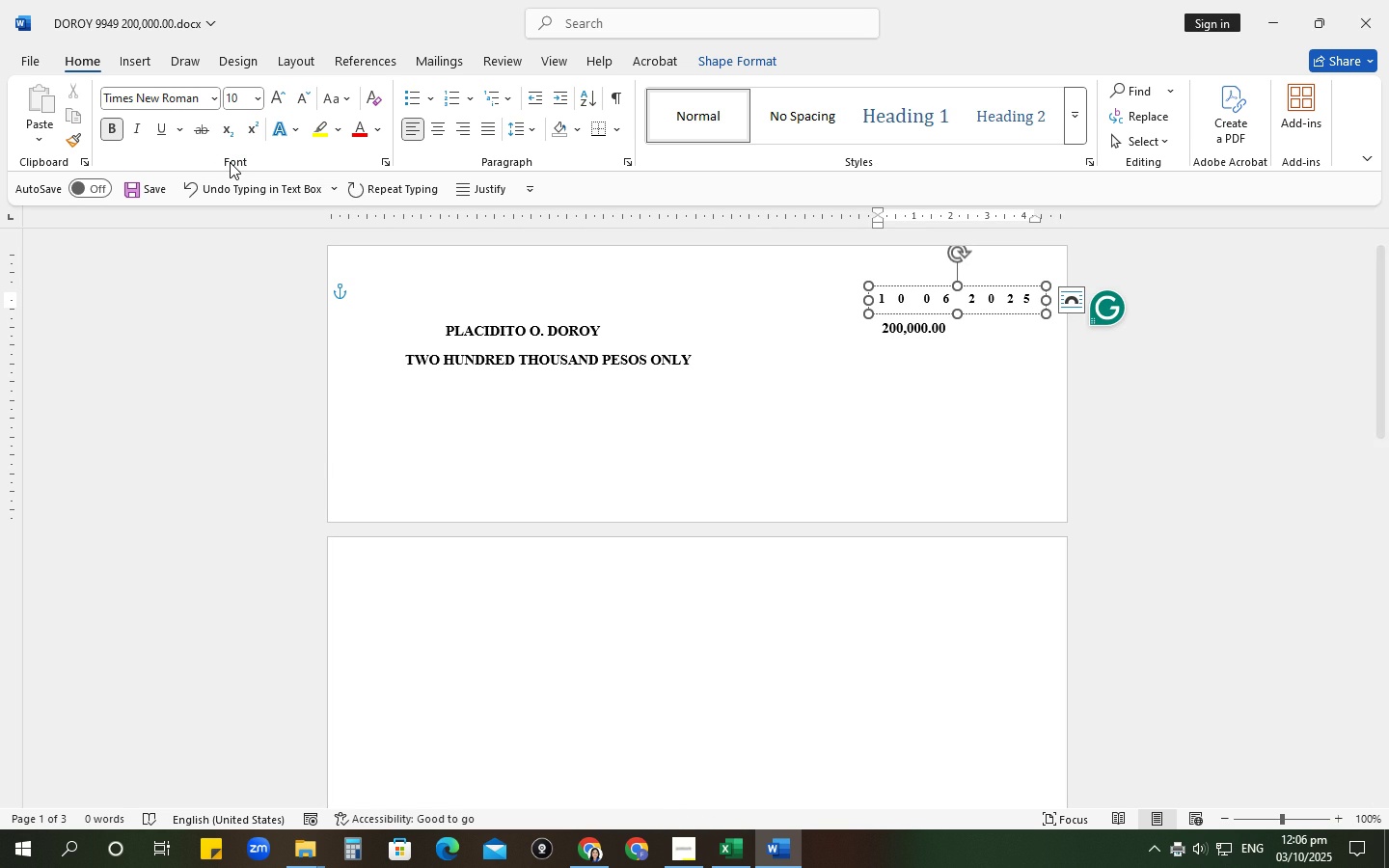 
wait(27.7)
 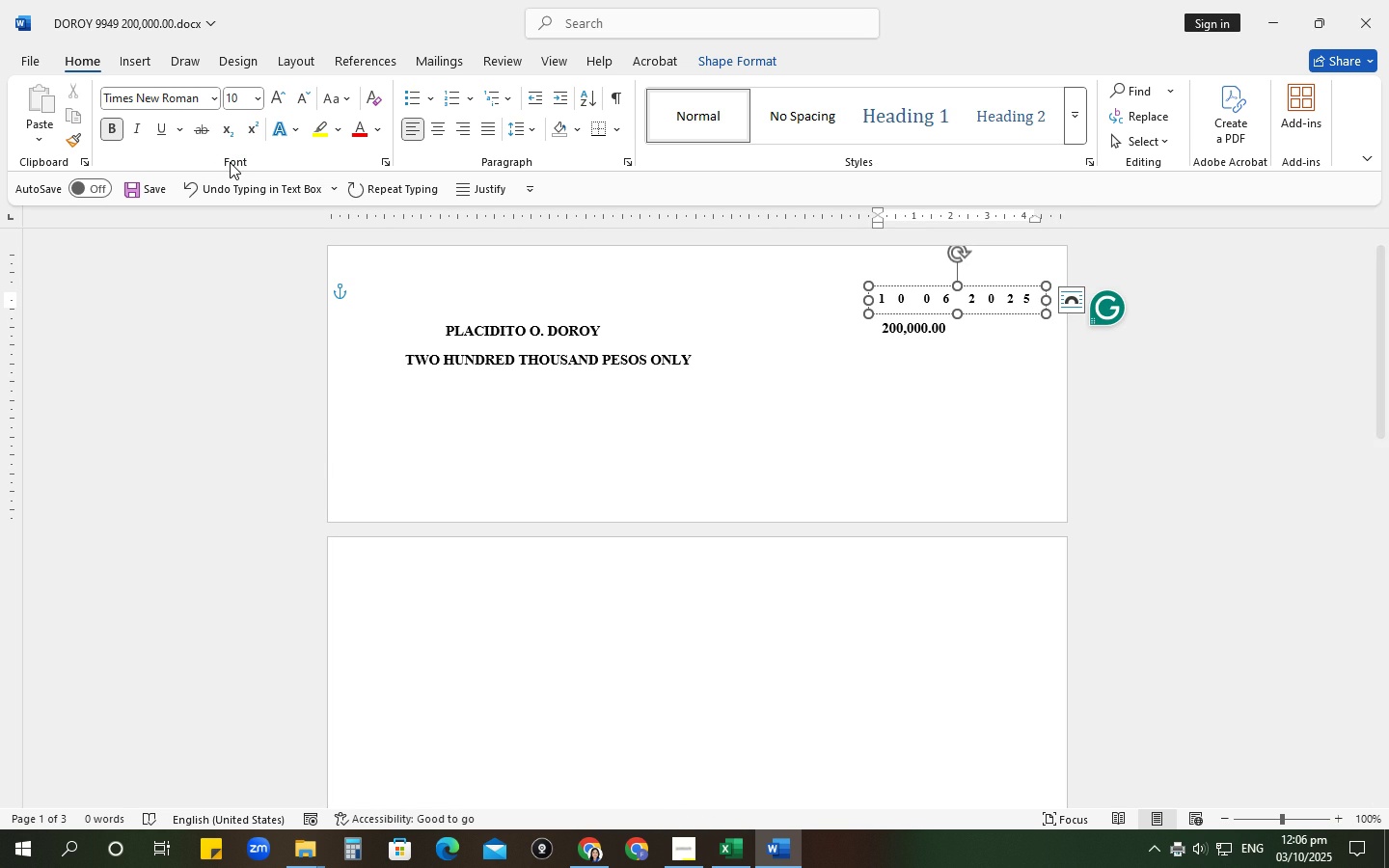 
left_click([1307, 848])
 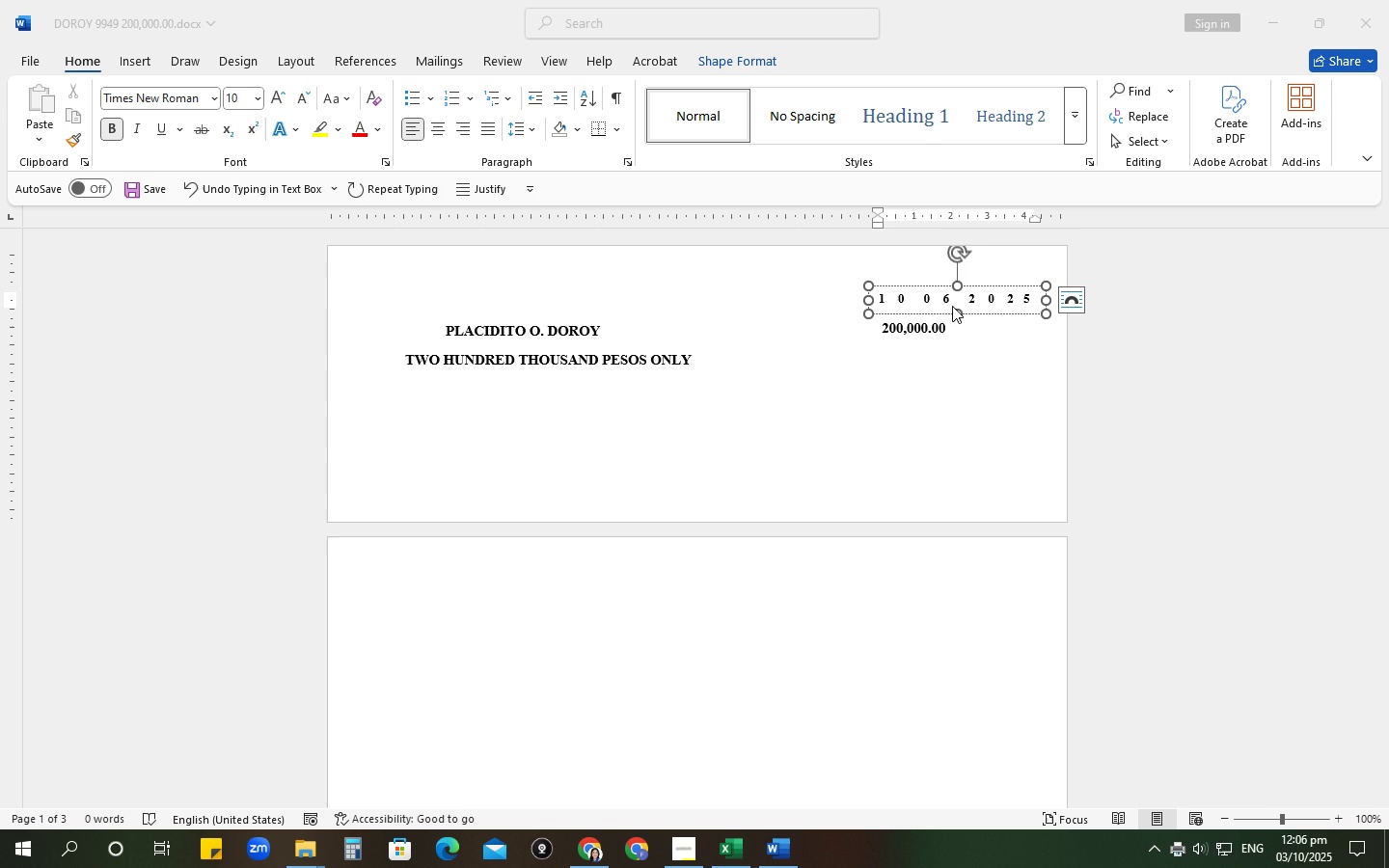 
double_click([947, 299])
 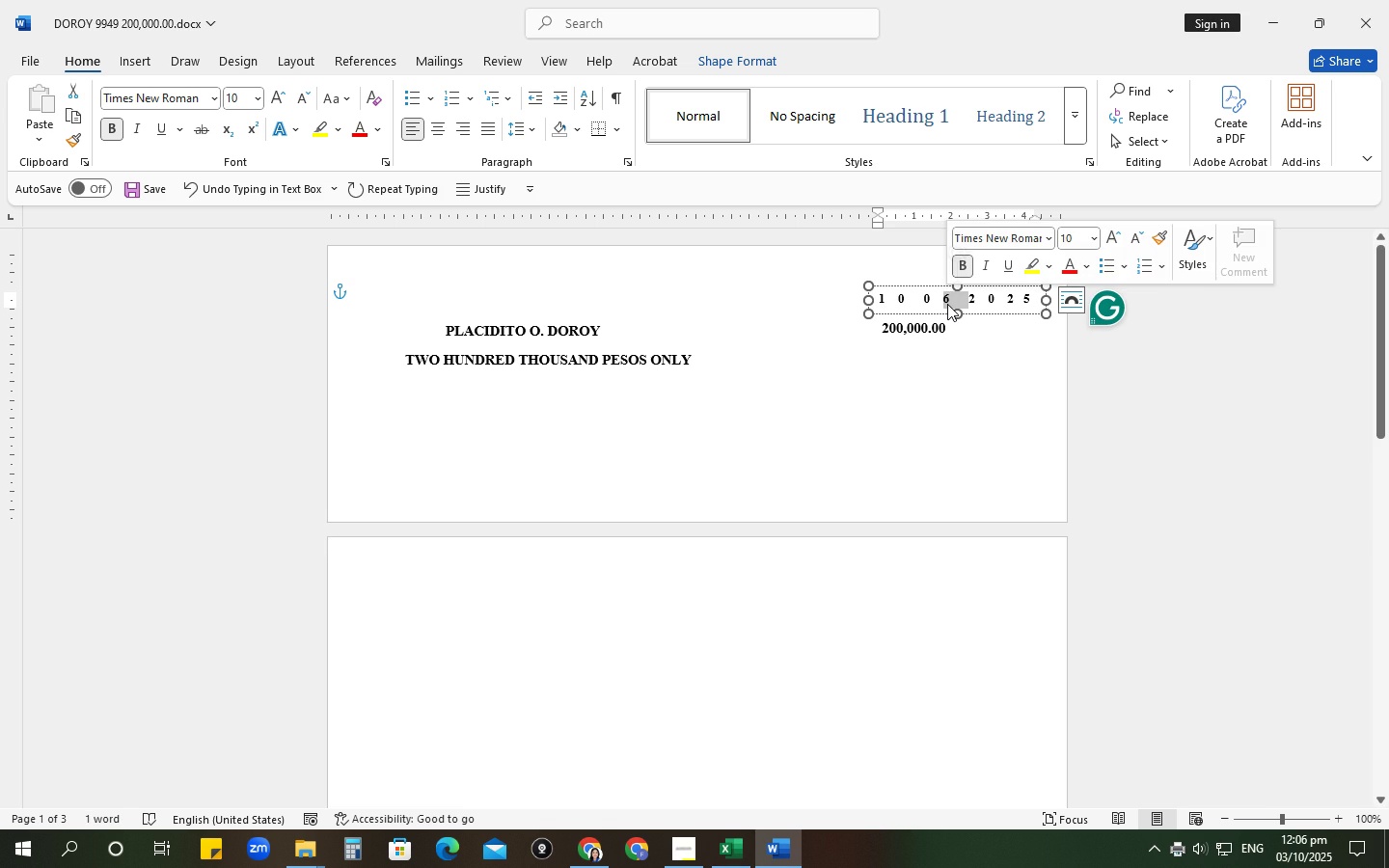 
left_click([947, 304])